 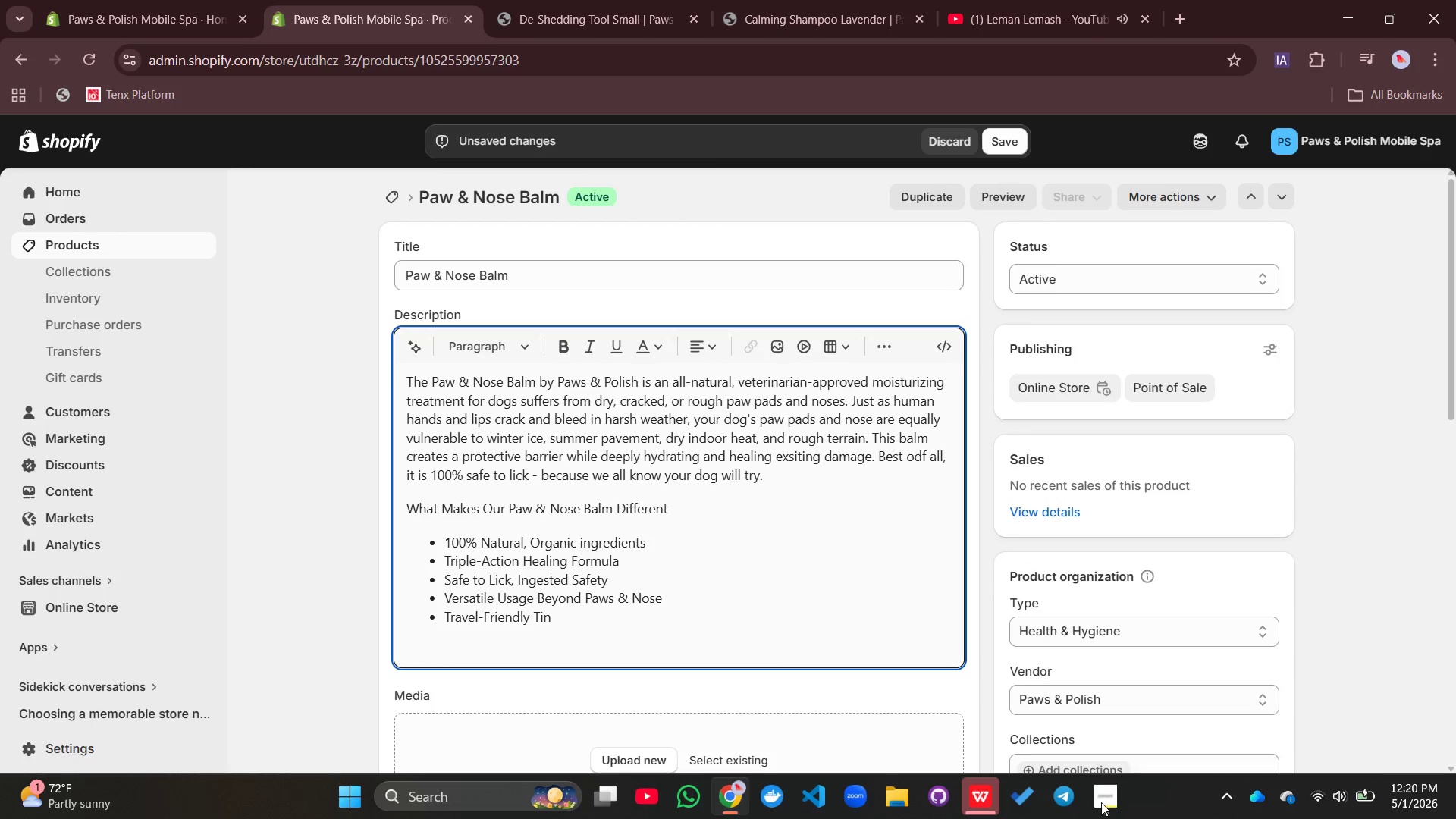 
type(How to use )
key(Backspace)
type(: Apply daily for maintenance or 2-3 times daily for healing crscked)
key(Backspace)
key(Backspace)
key(Backspace)
key(Backspace)
key(Backspace)
type(acked tissue. Scoop a pea-sixe)
key(Backspace)
key(Backspace)
type(zed amount onto yor)
 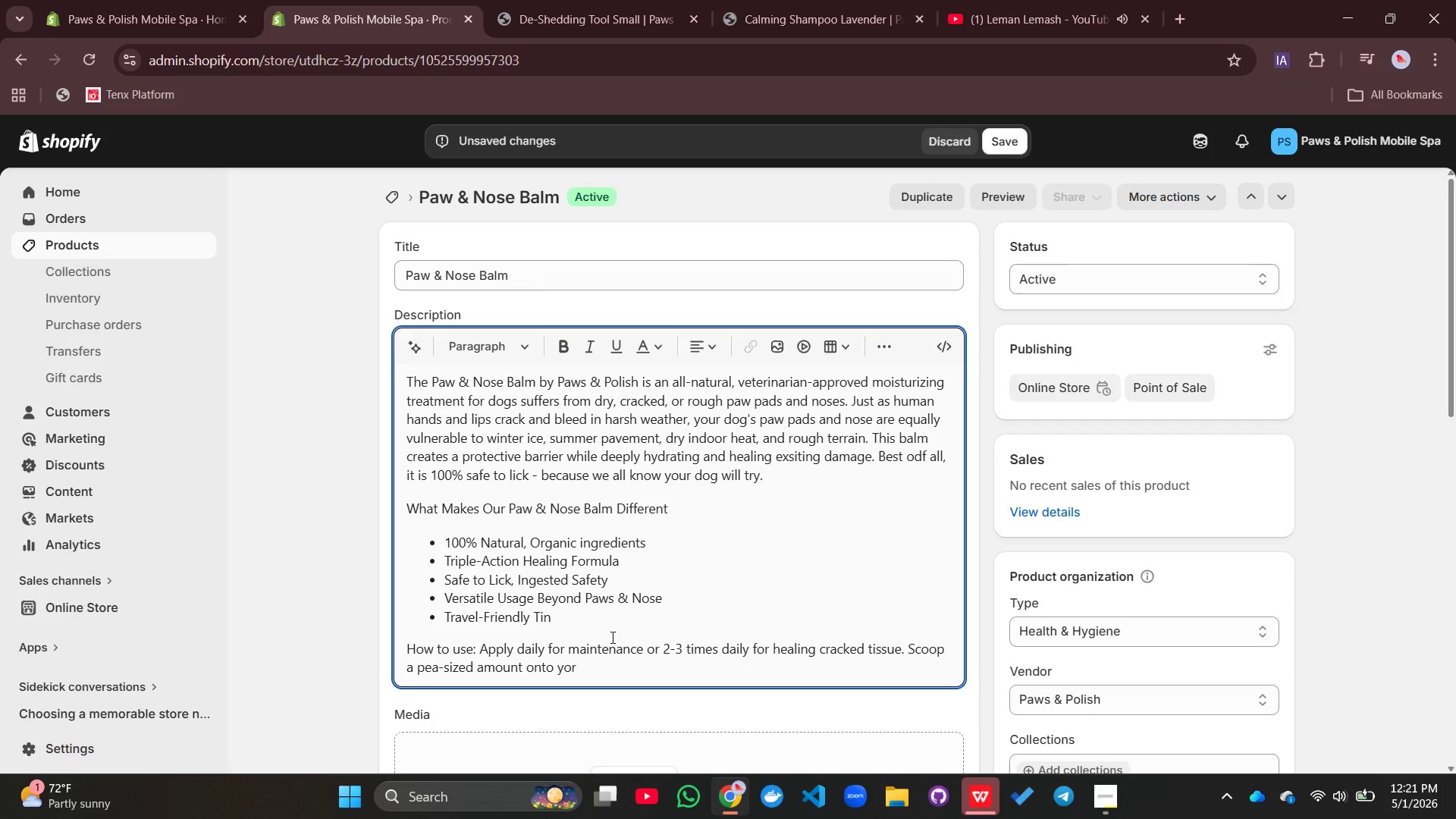 
key(Backspace)
 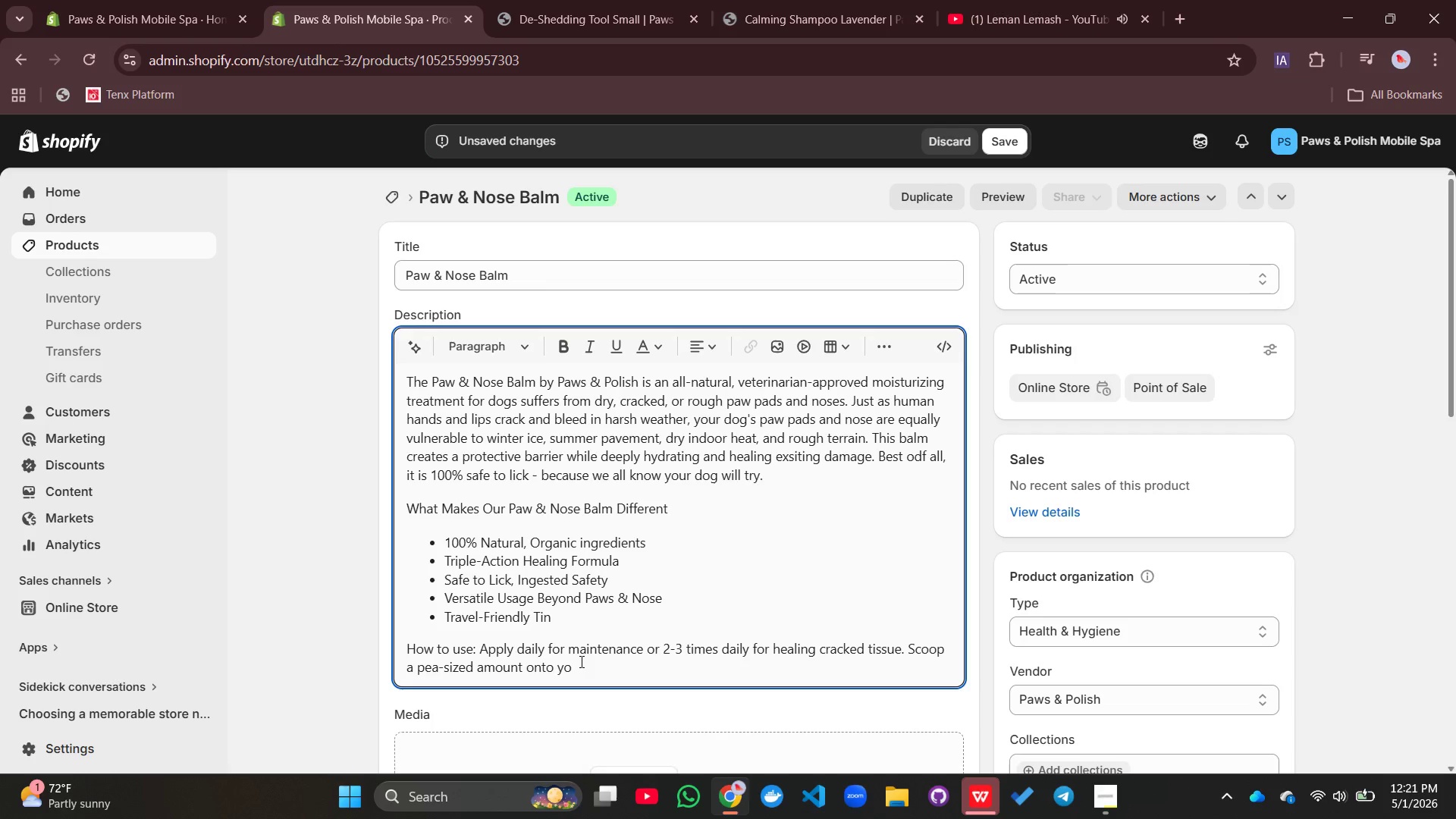 
key(U)
 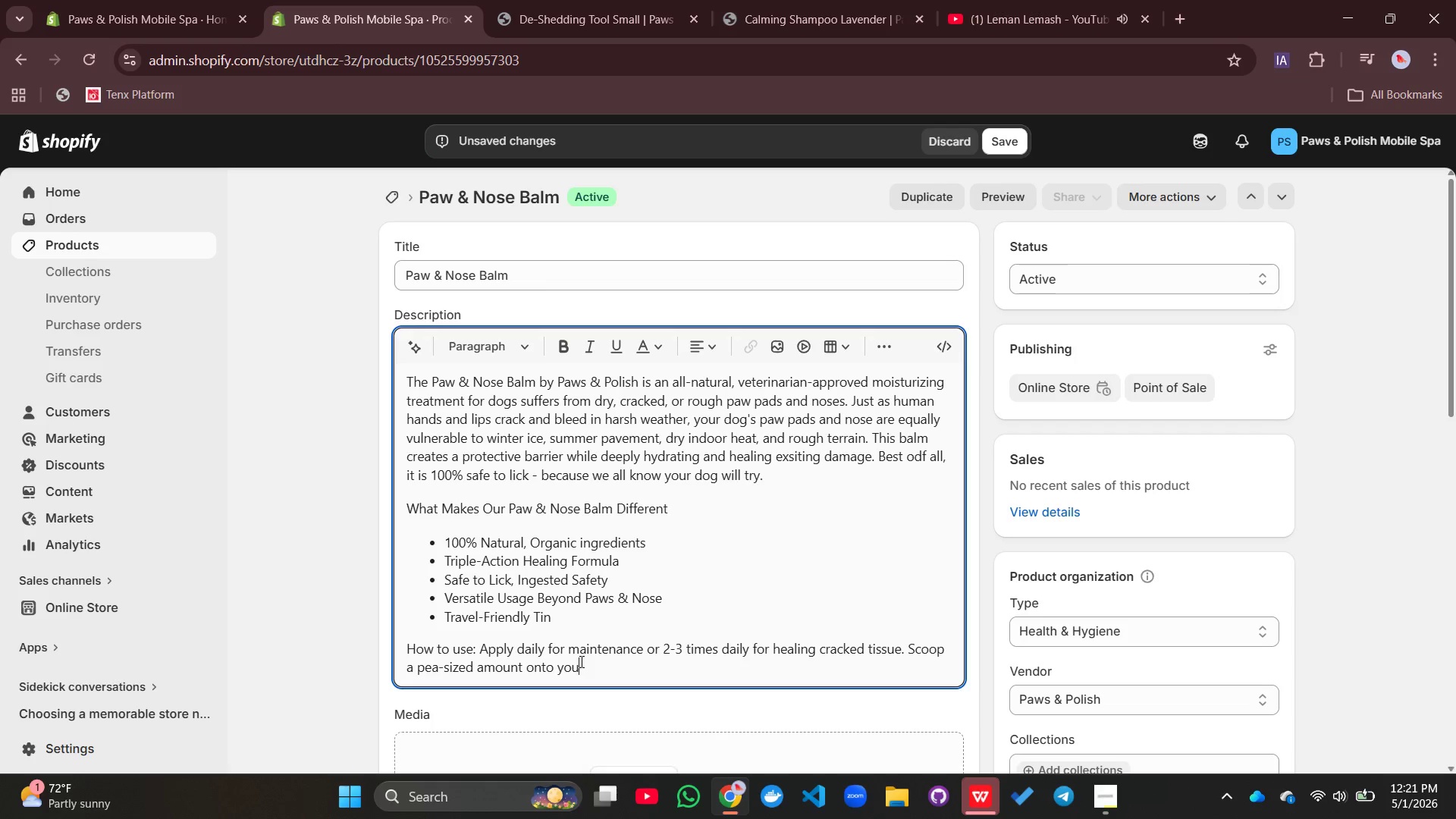 
left_click([580, 661])
 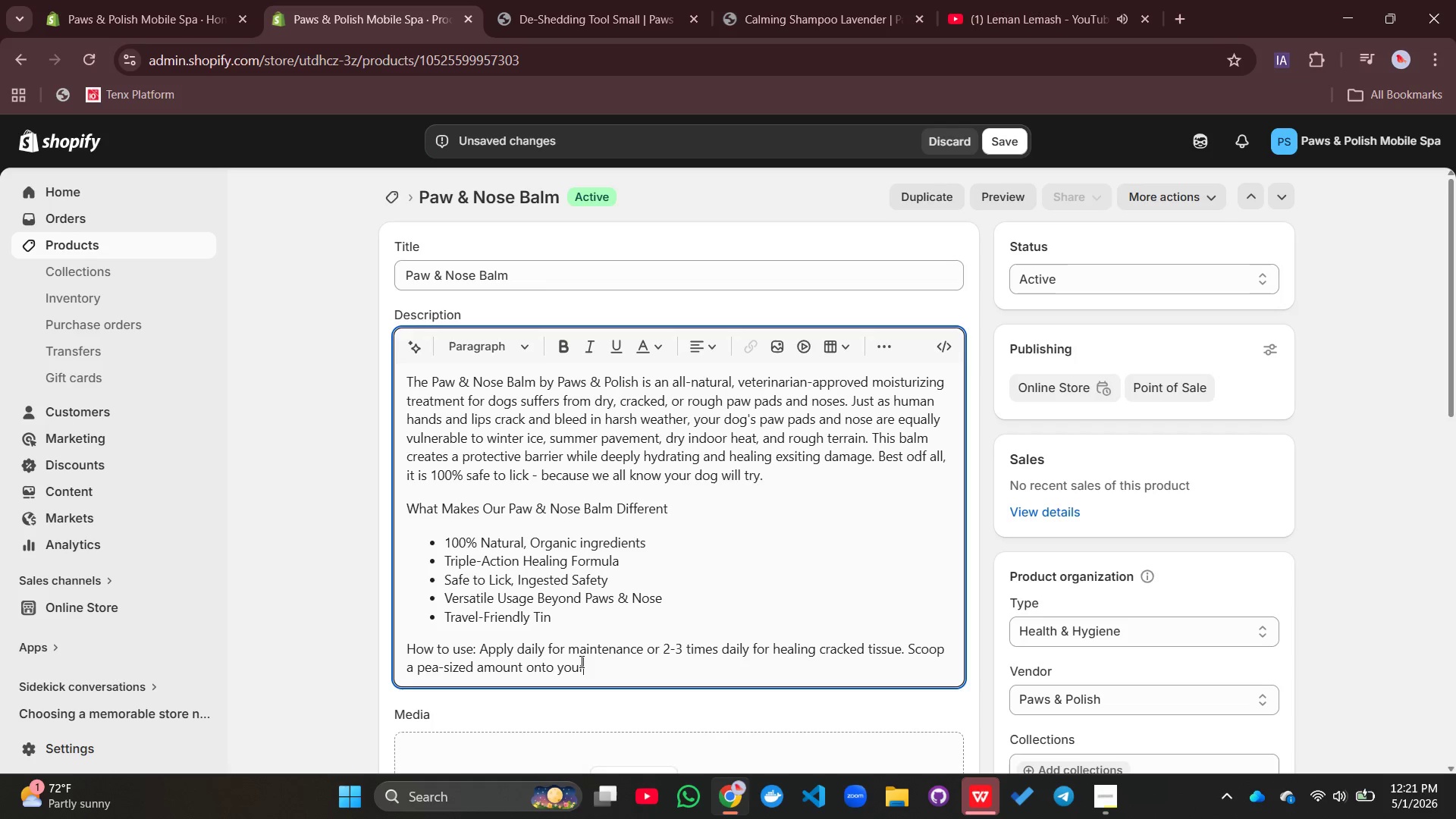 
type(r fingertip- the bal melts instantly at body tempre)
 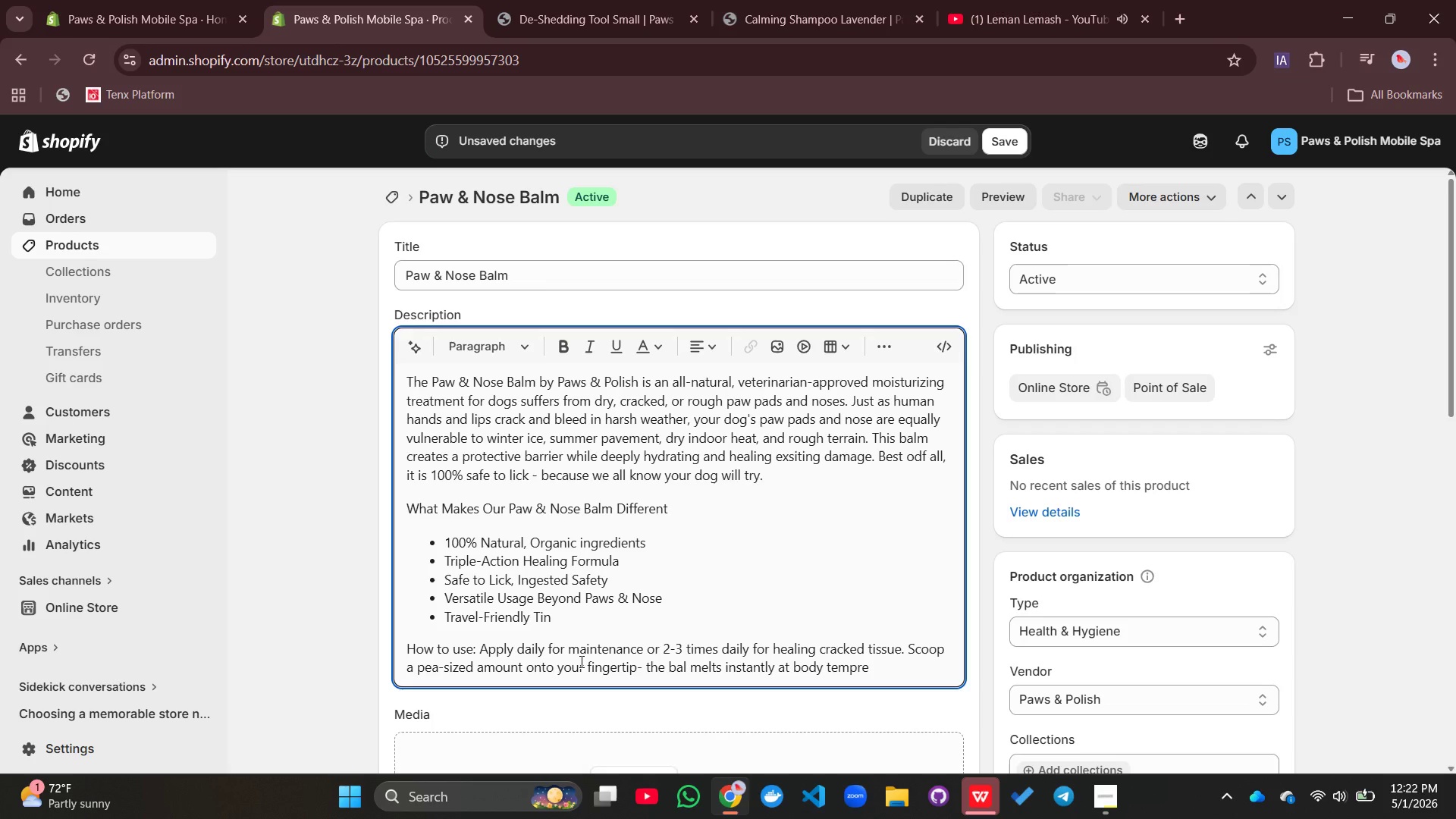 
type(ature)
key(Backspace)
key(Backspace)
key(Backspace)
key(Backspace)
key(Backspace)
 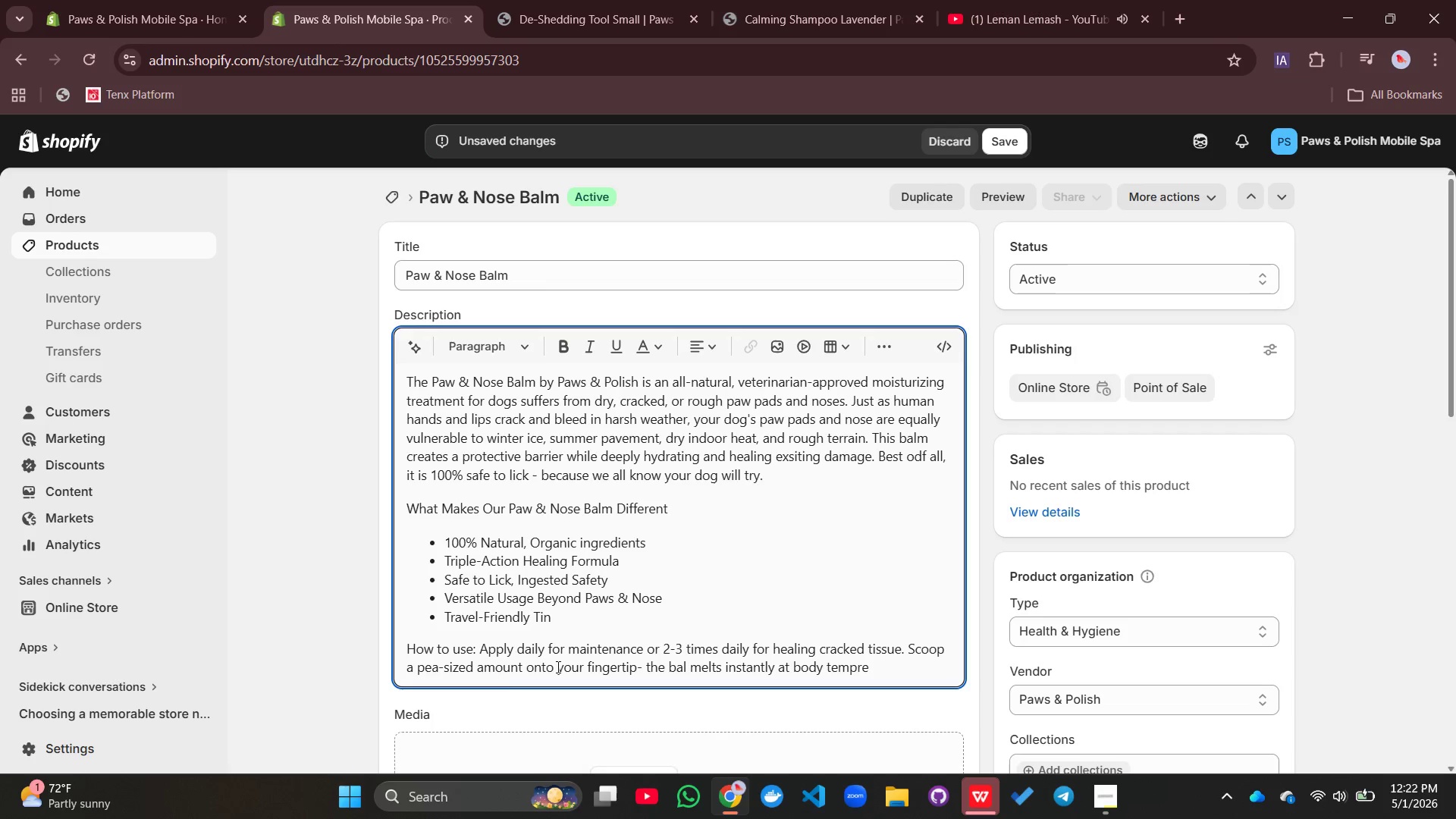 
type(ture. Massage )
 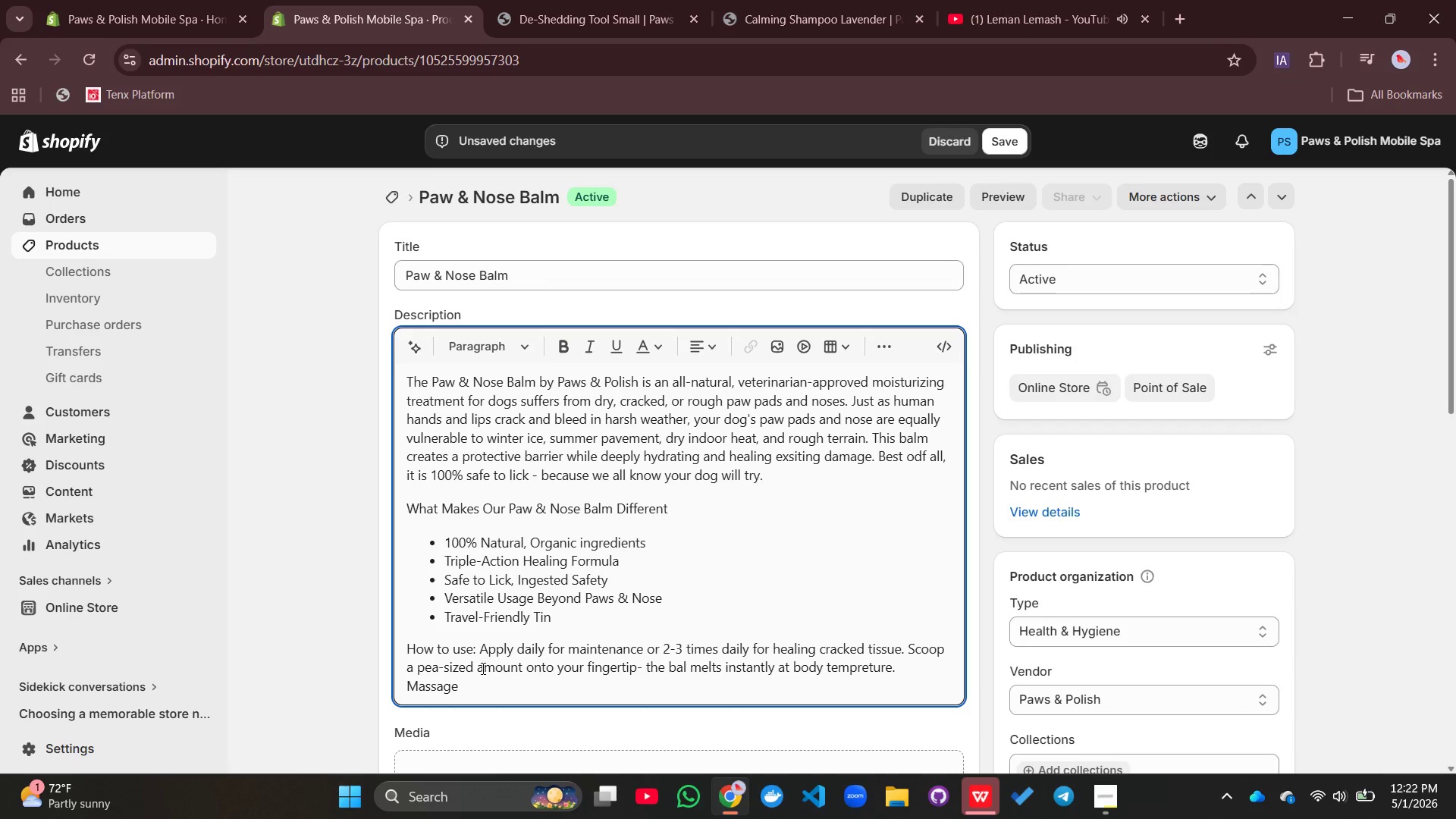 
type(throu)
 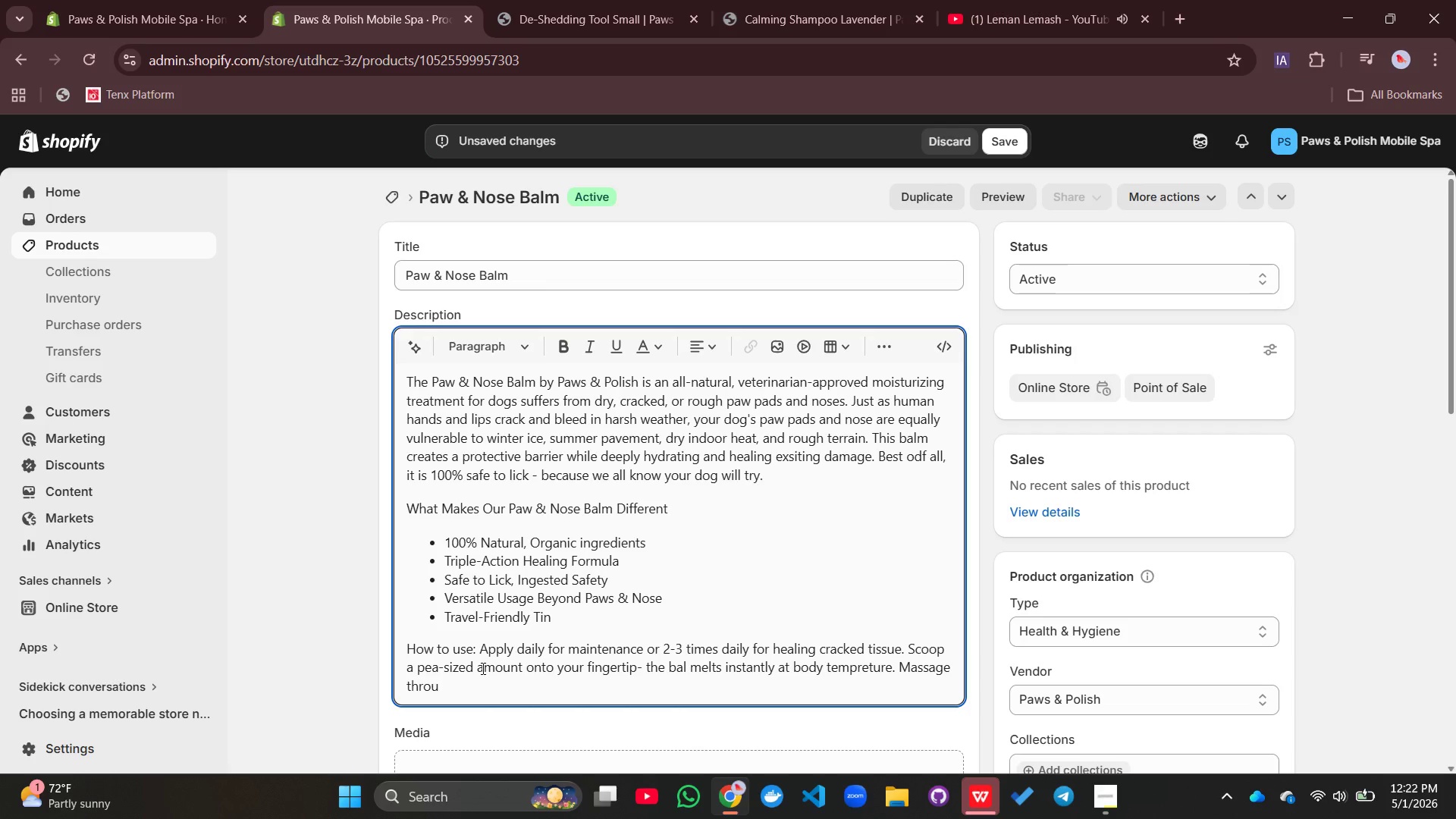 
wait(5.08)
 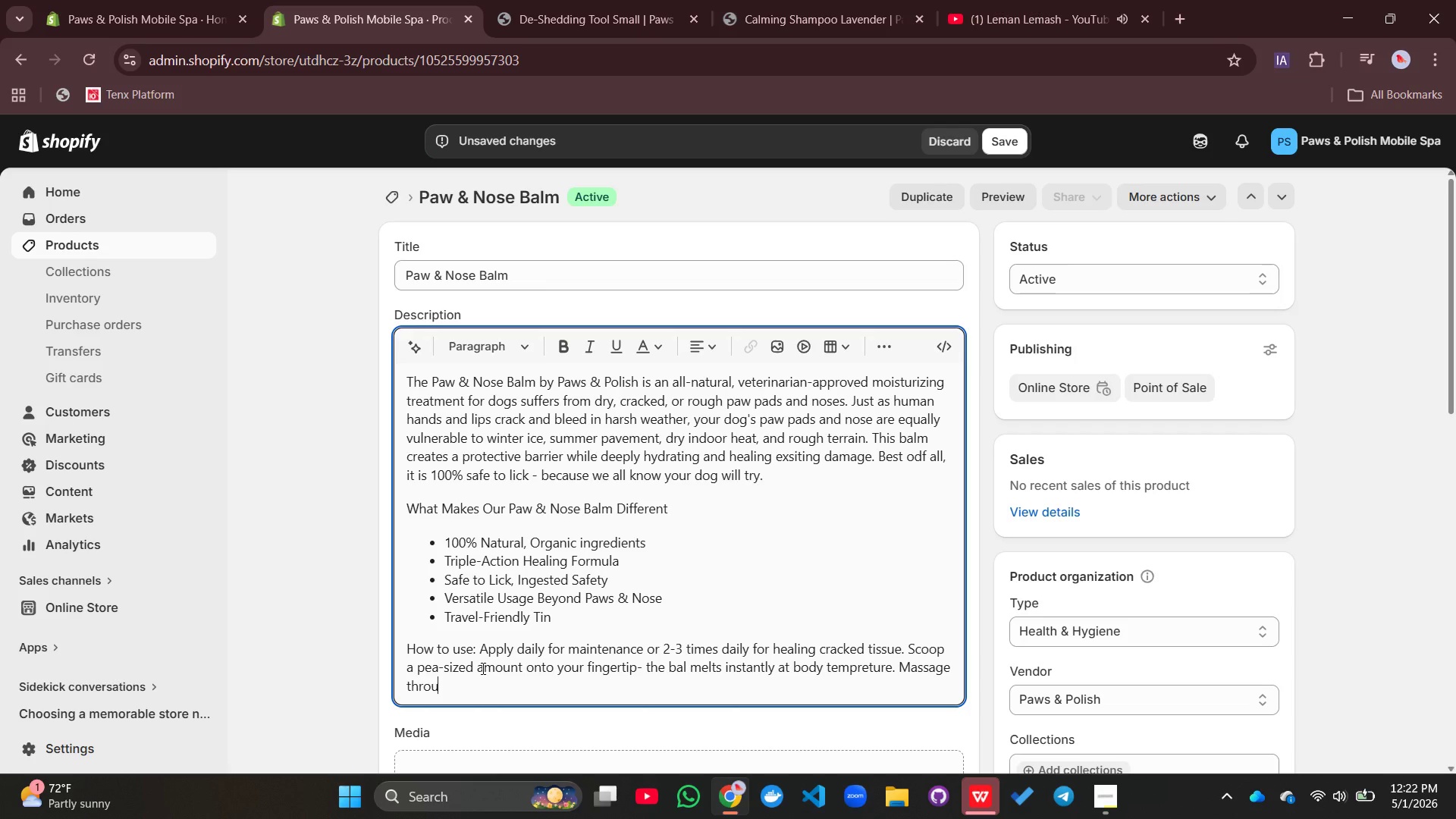 
type(ghky==)
key(Backspace)
key(Backspace)
key(Backspace)
key(Backspace)
type(ly)
 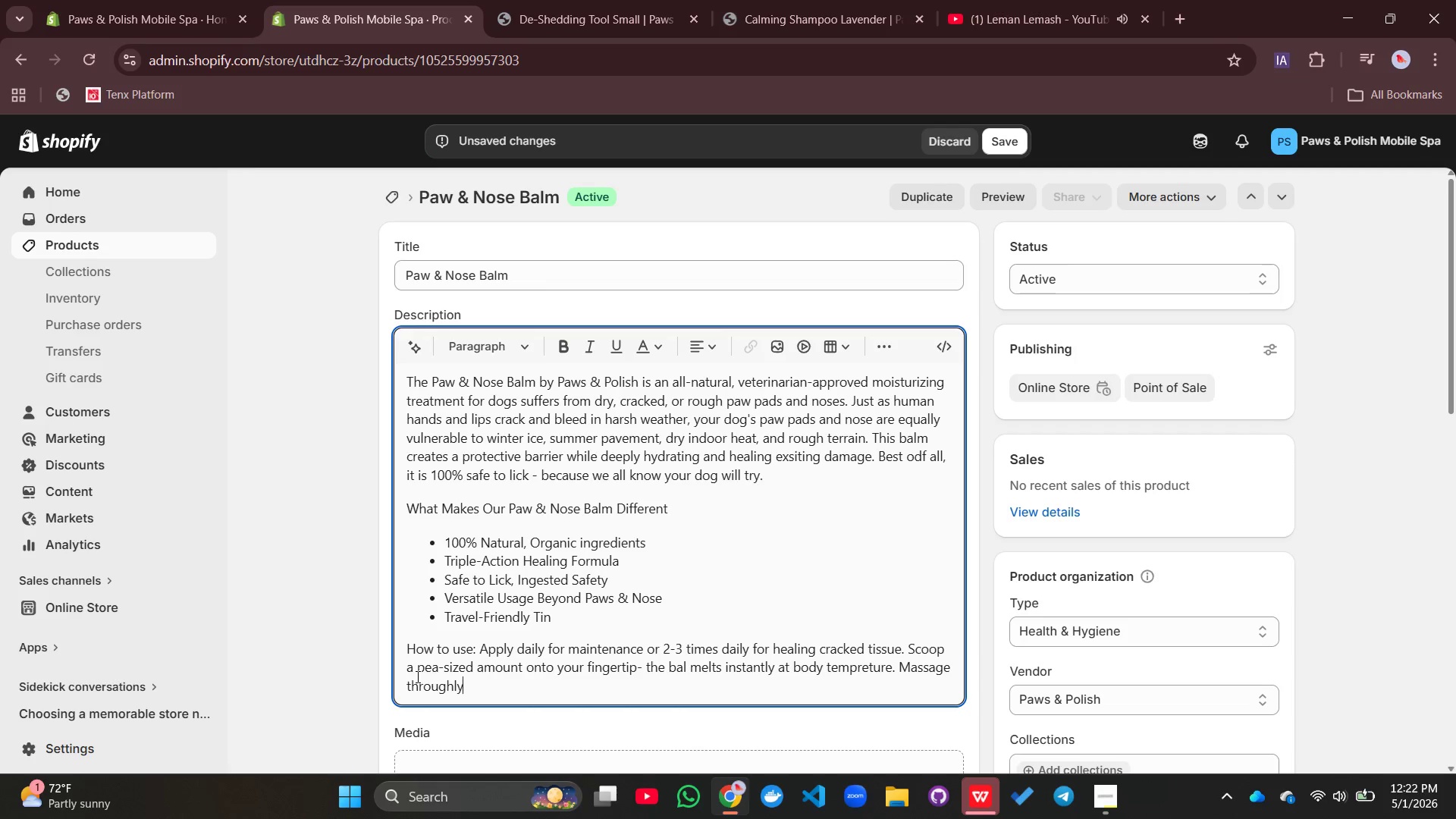 
wait(5.64)
 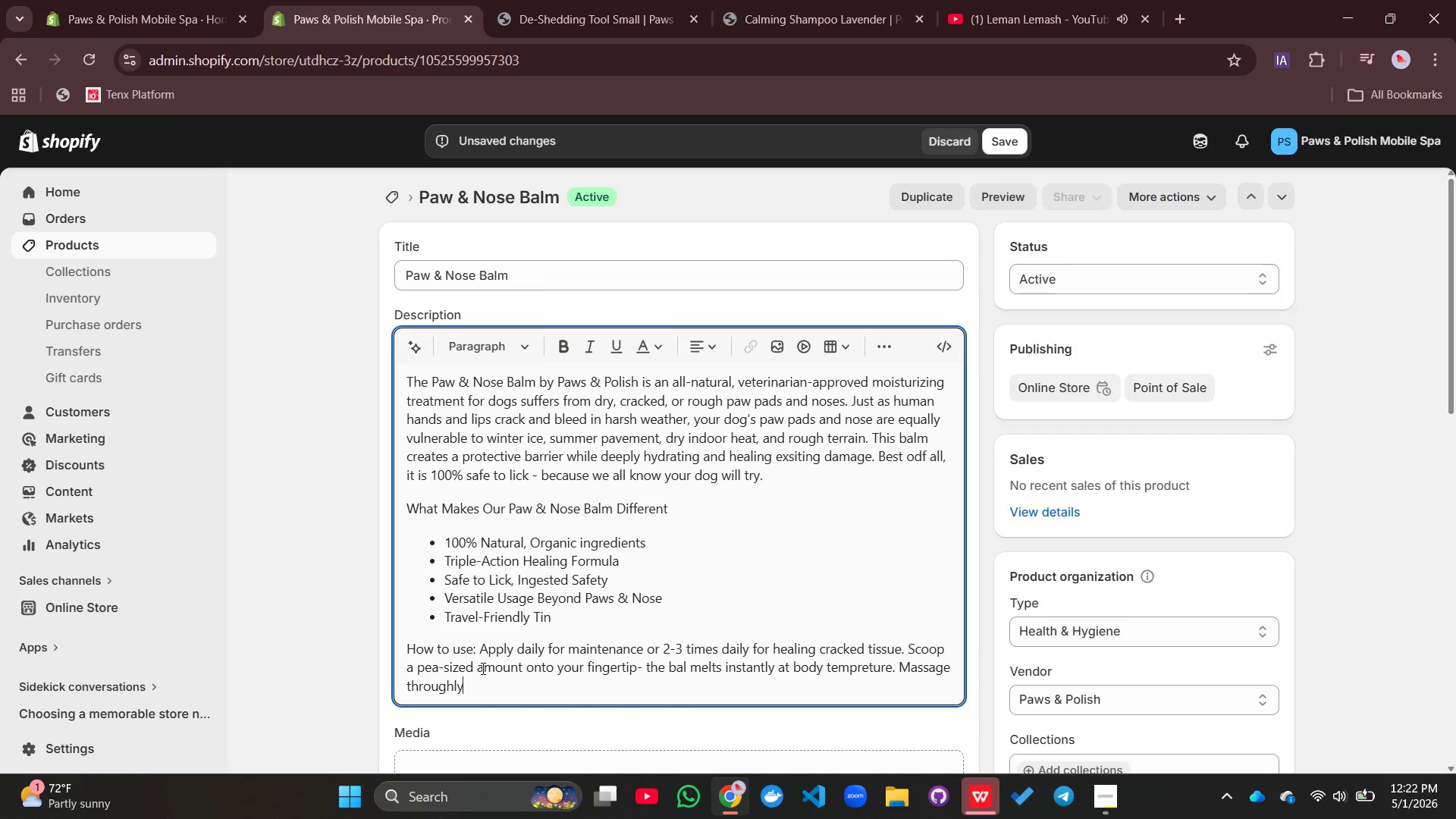 
left_click([418, 689])
 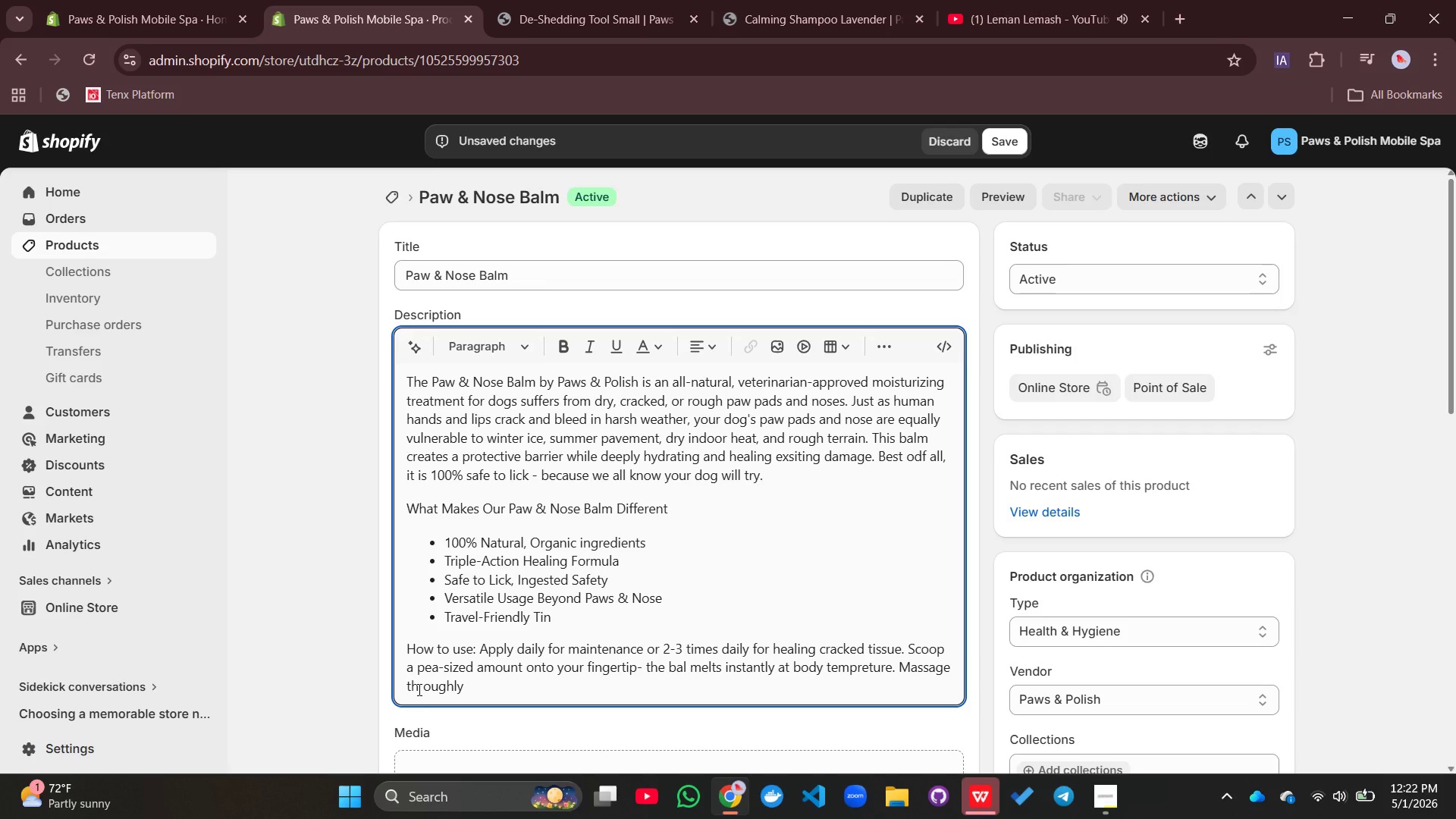 
key(O)
 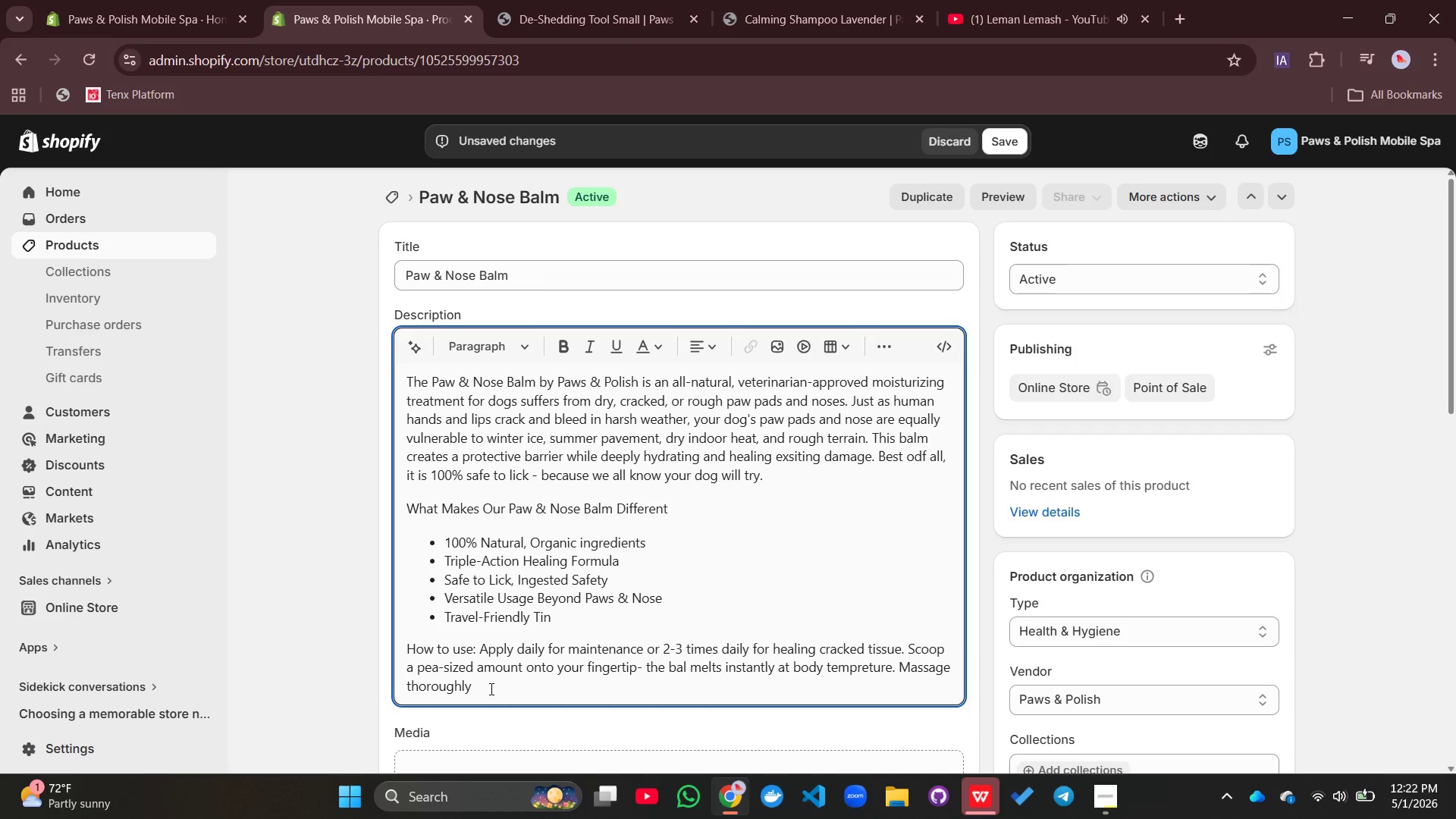 
left_click([490, 689])
 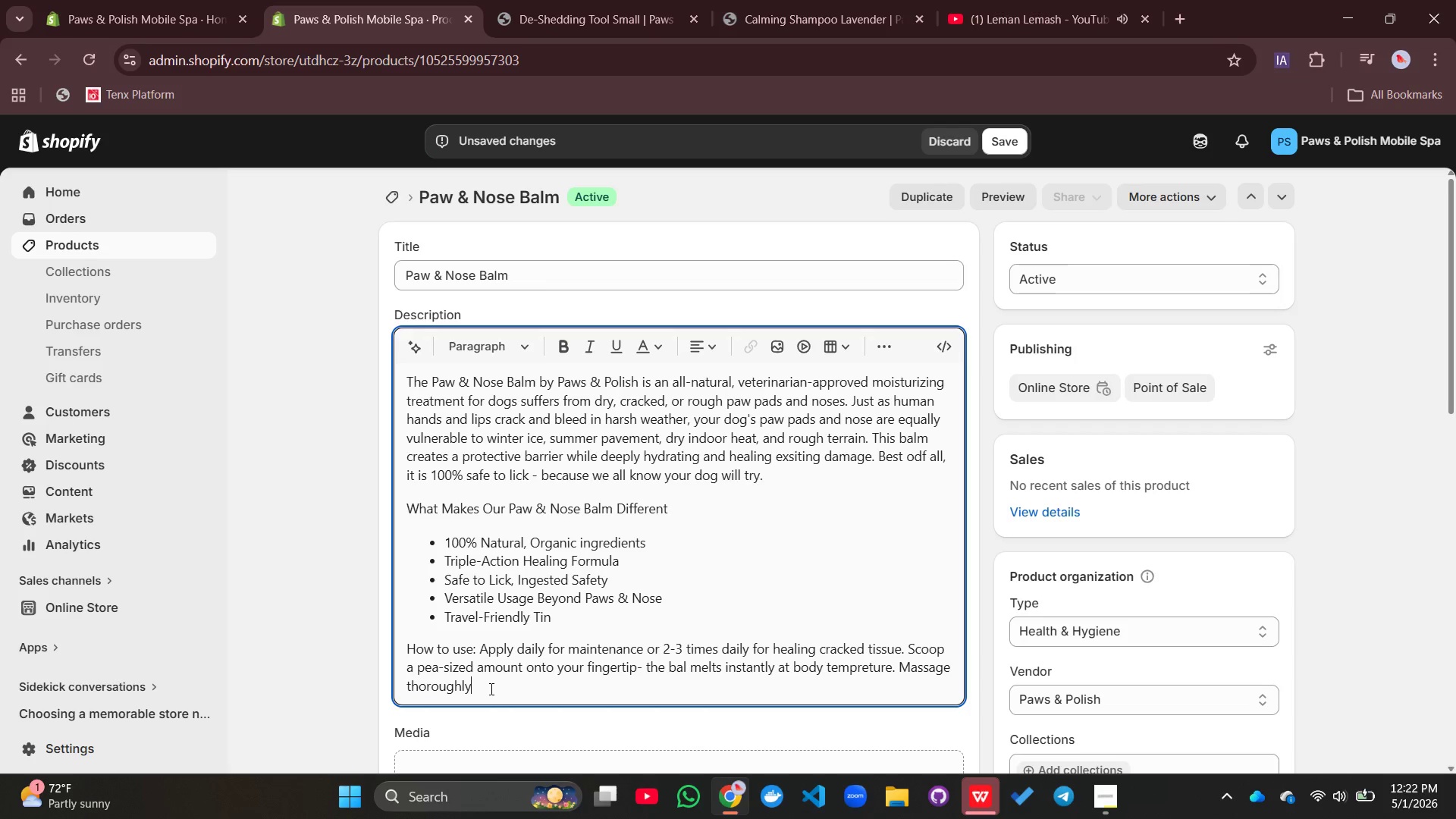 
type( into each paw pad and across )
 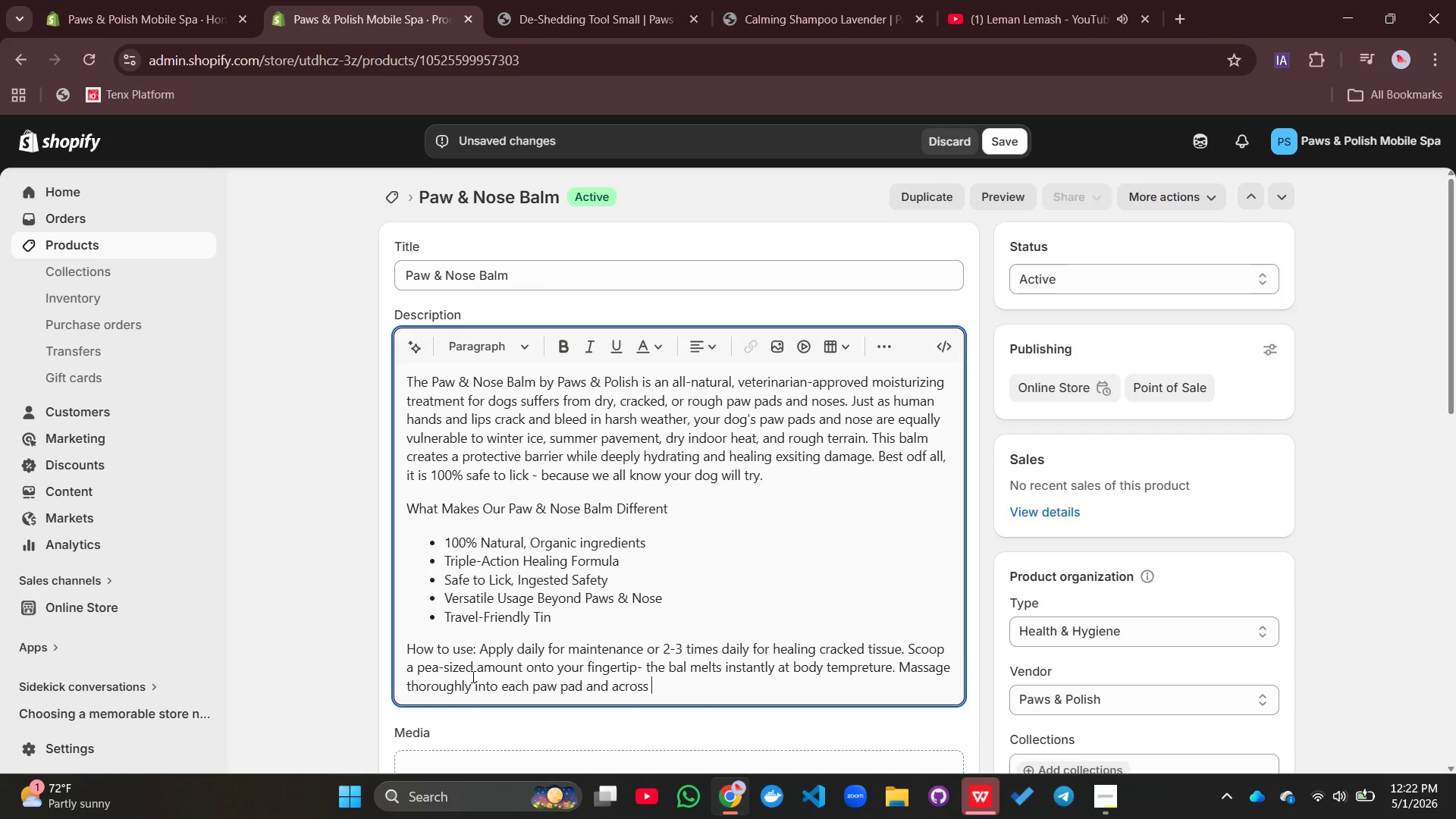 
type(the top of the nose. allow 60 seconds to absorb before allowing )
 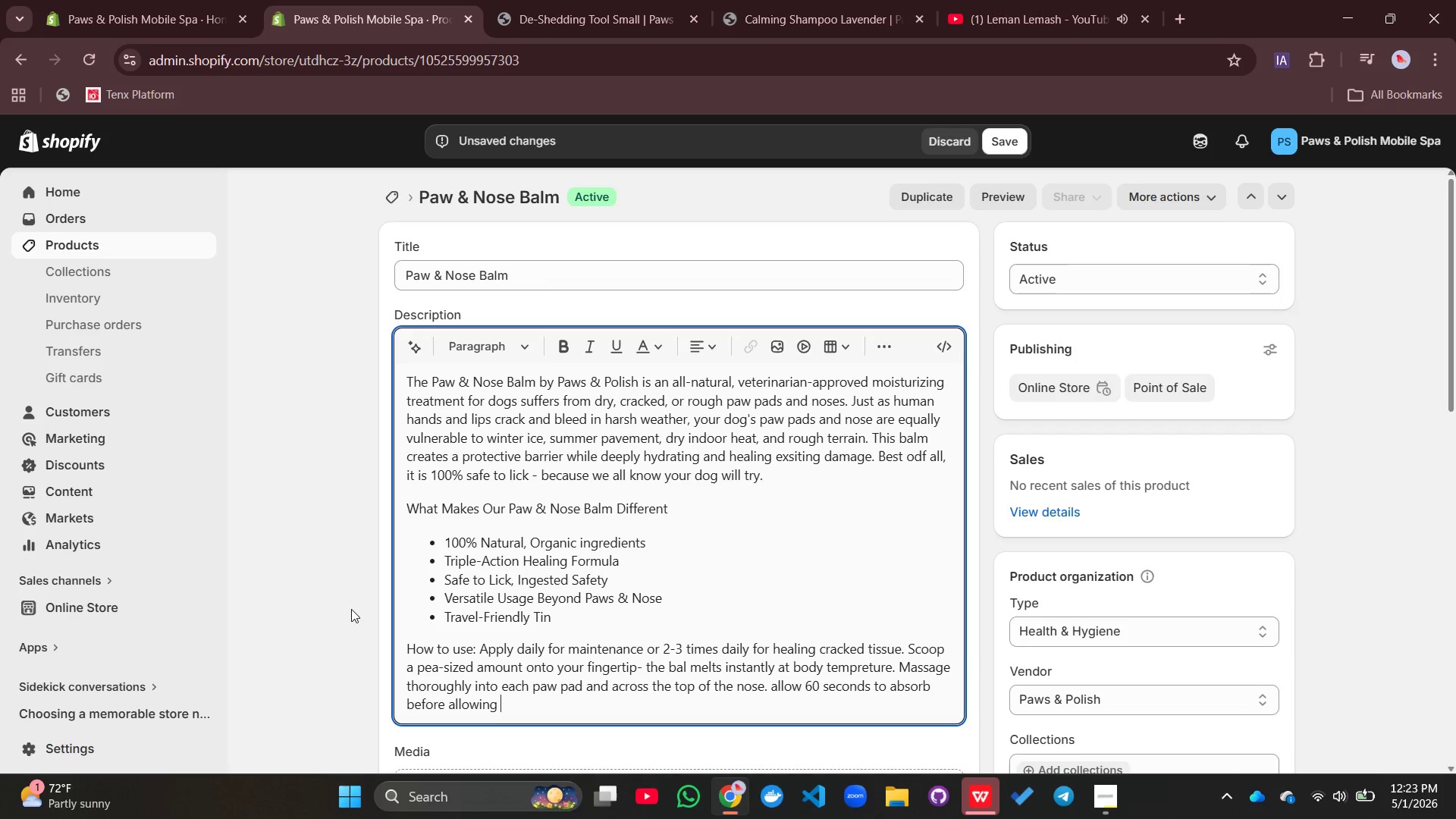 
type(your dog to walk on treated paws)
 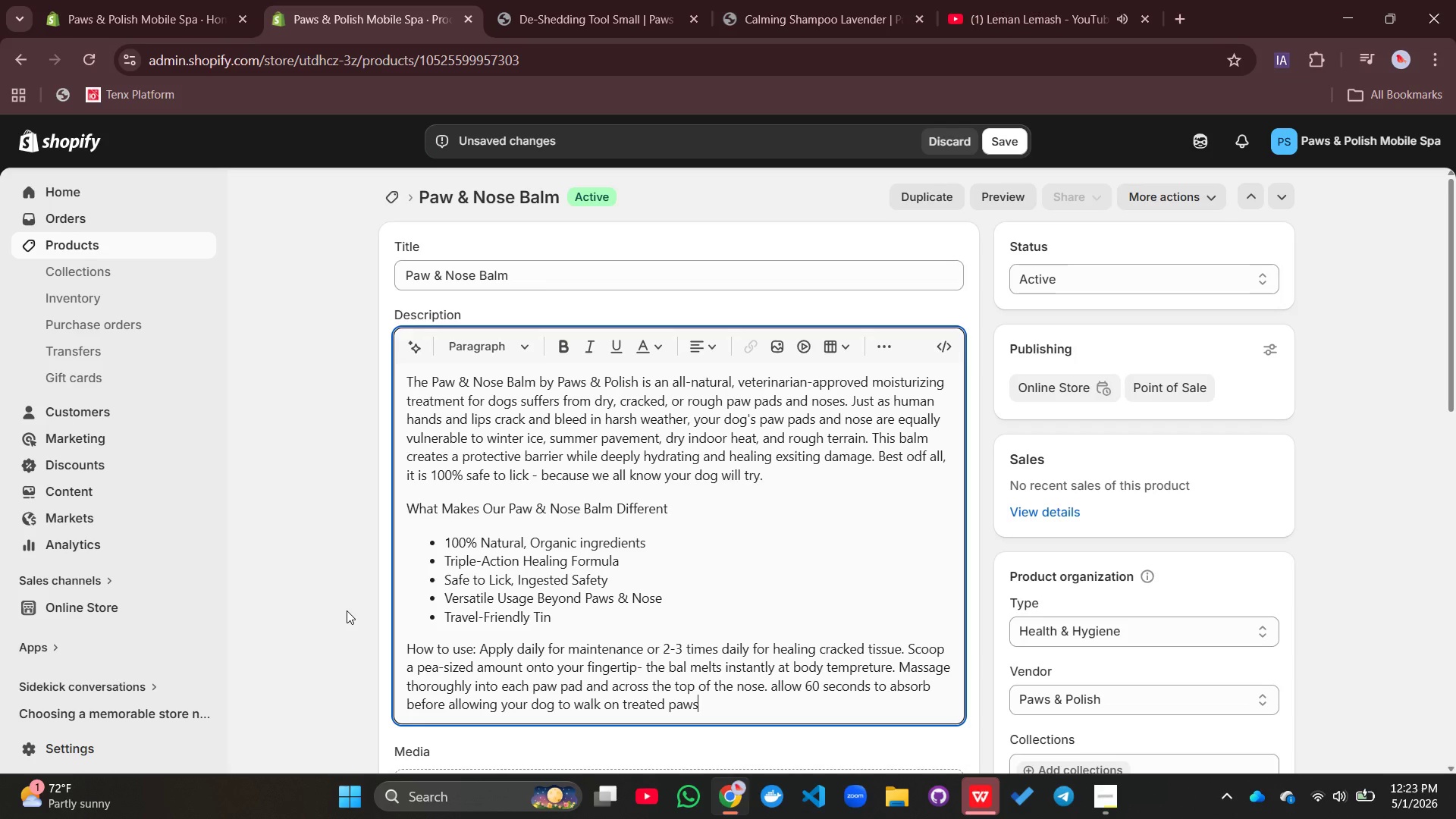 
type(> Foe)
key(Backspace)
key(Backspace)
key(Backspace)
key(Backspace)
key(Backspace)
 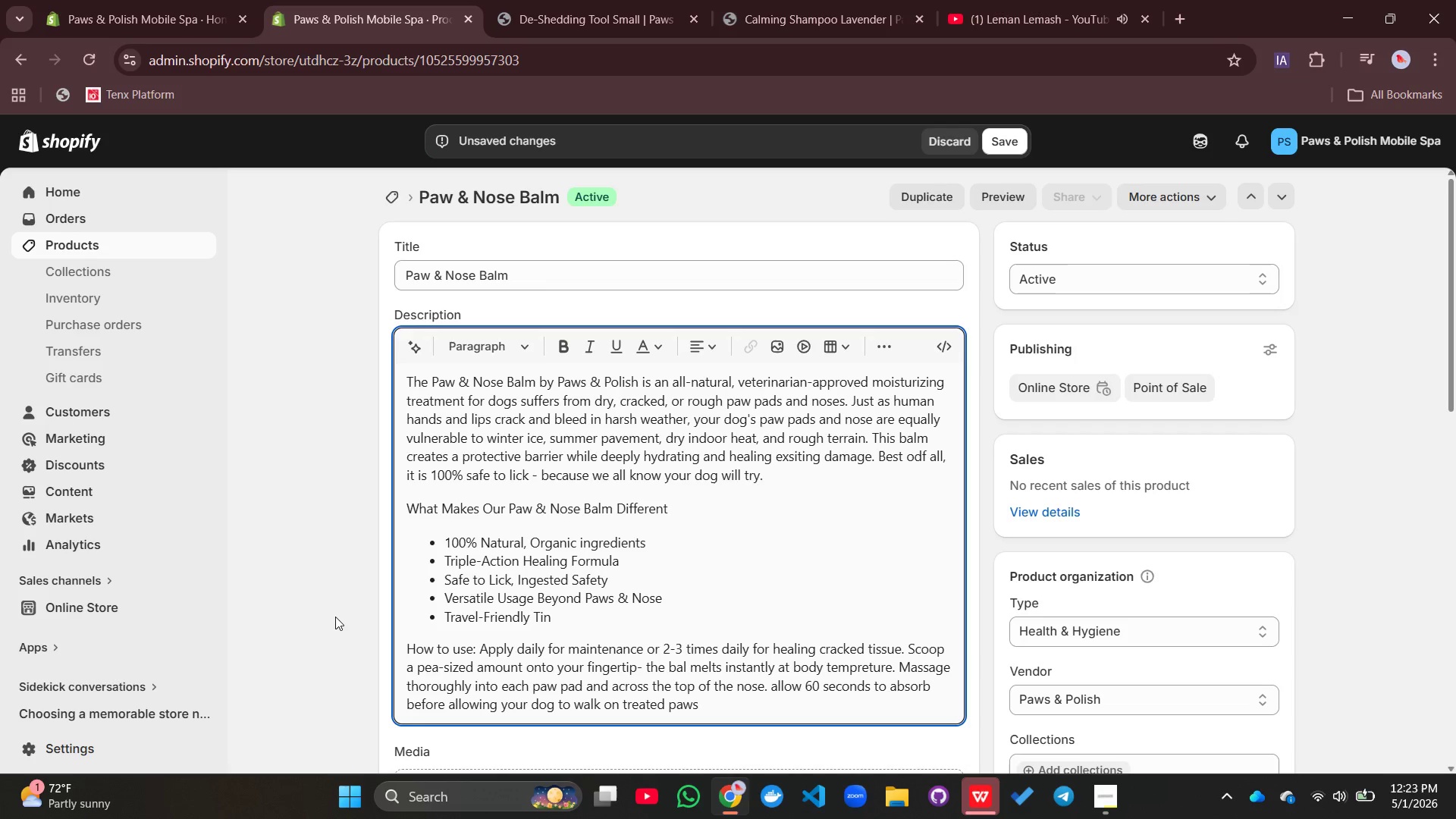 
type(>)
key(Backspace)
type(. For b)
 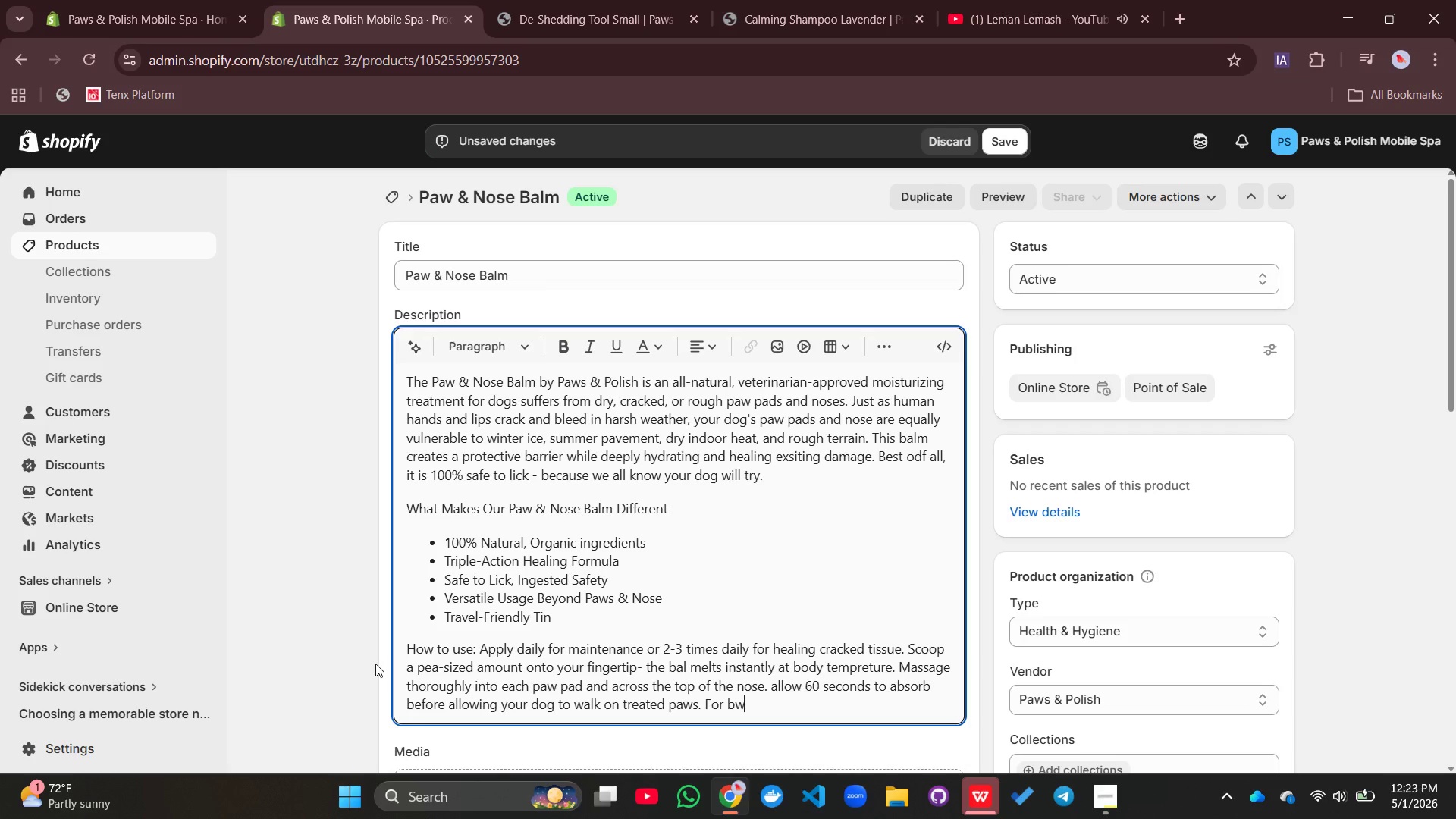 
 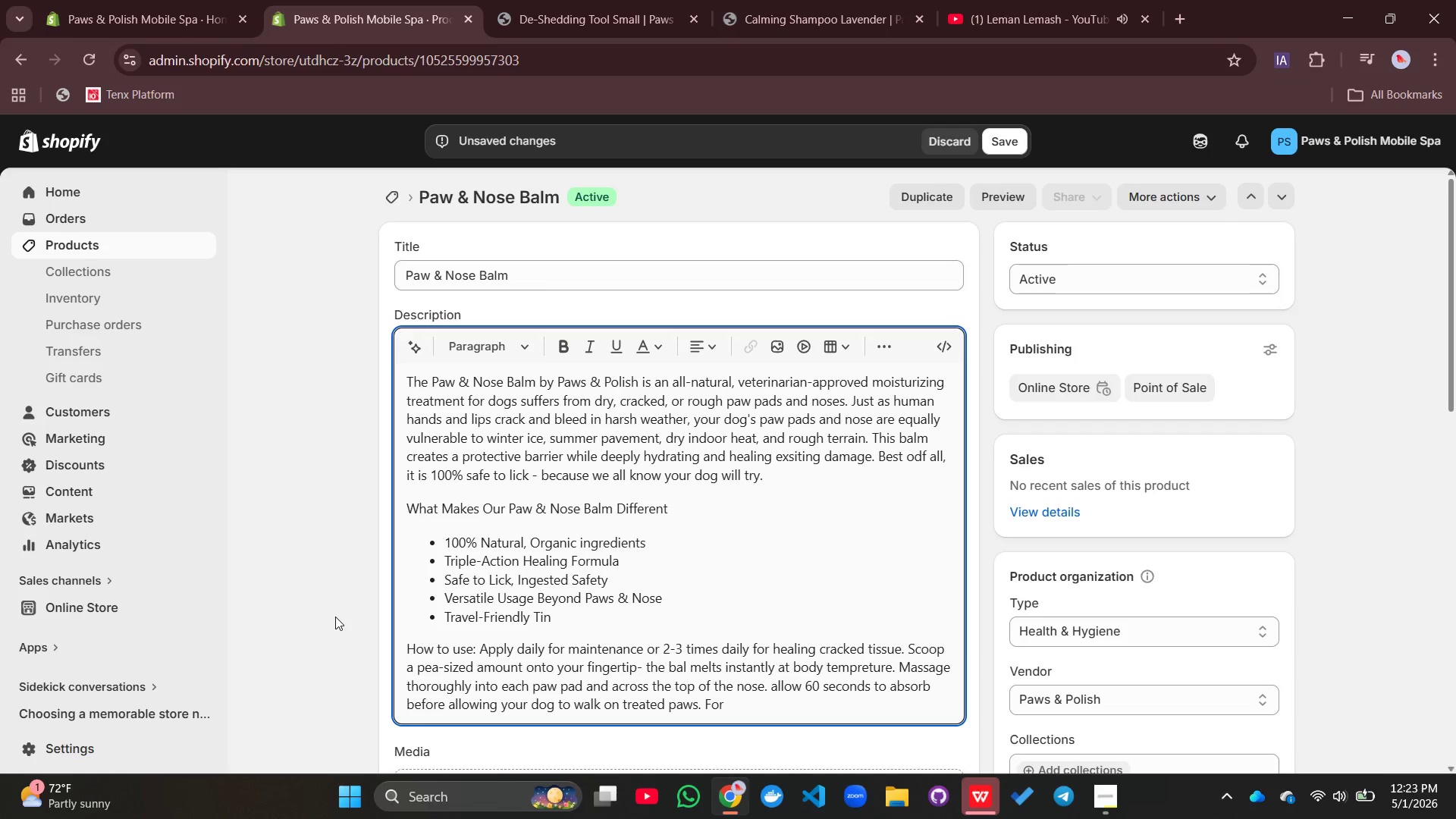 
type(w)
key(Backspace)
type(es)
 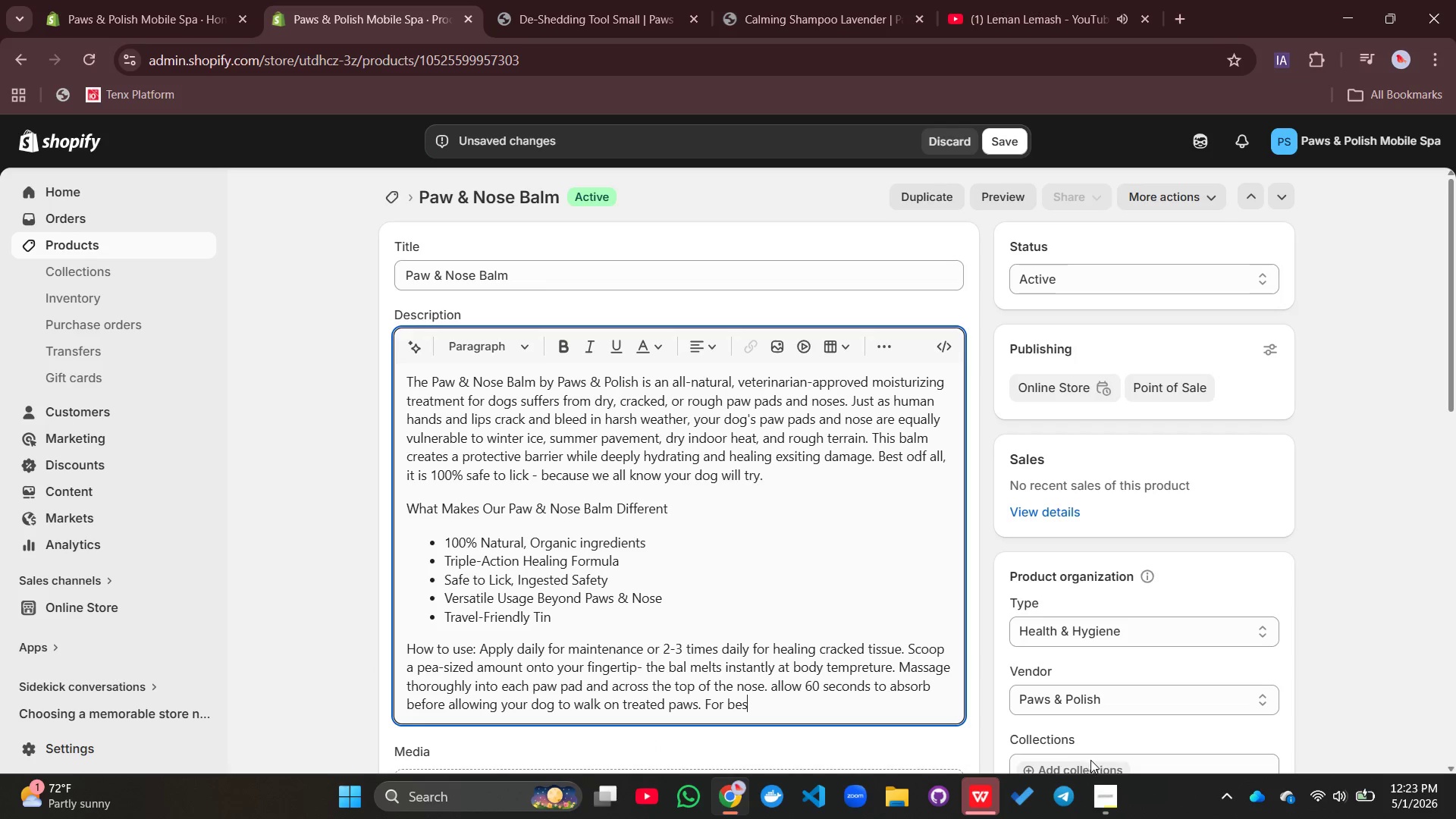 
left_click([1105, 809])